 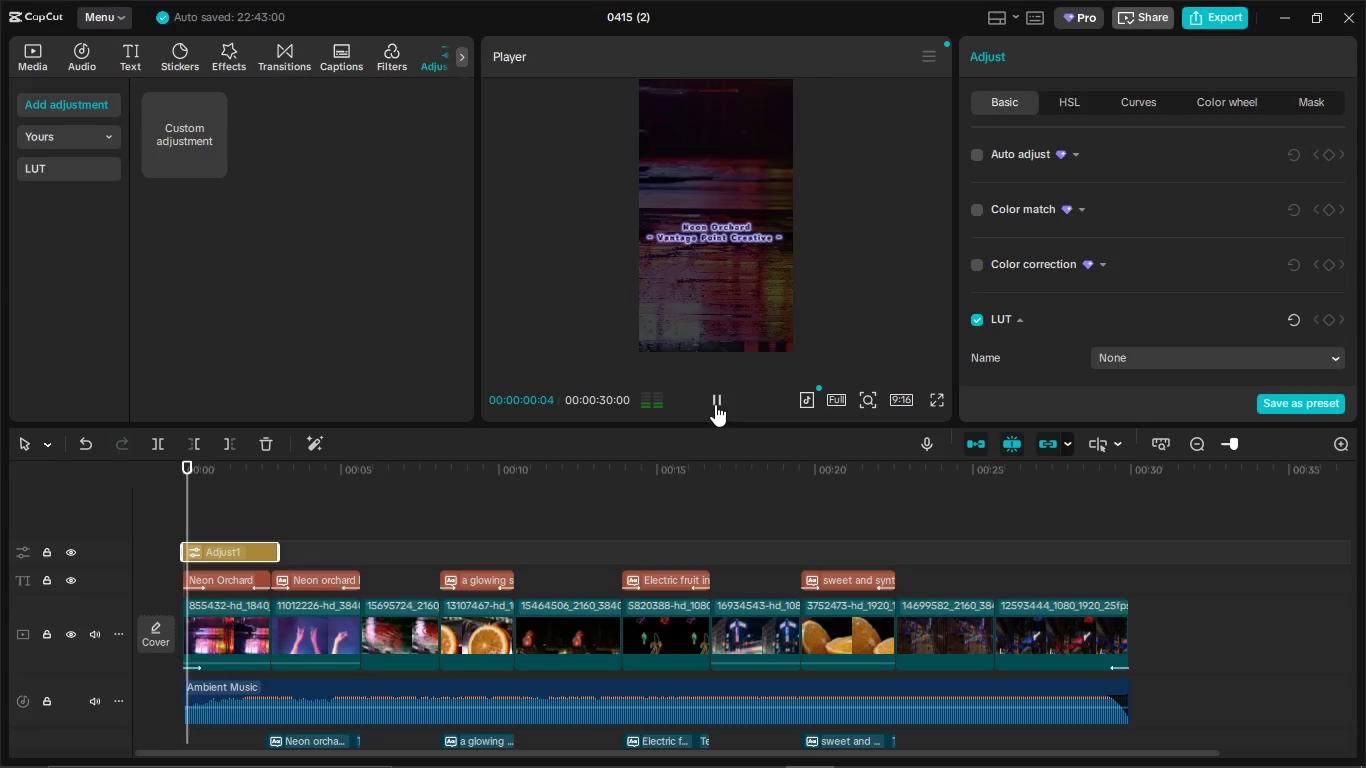 
scroll: coordinate [715, 404], scroll_direction: none, amount: 0.0
 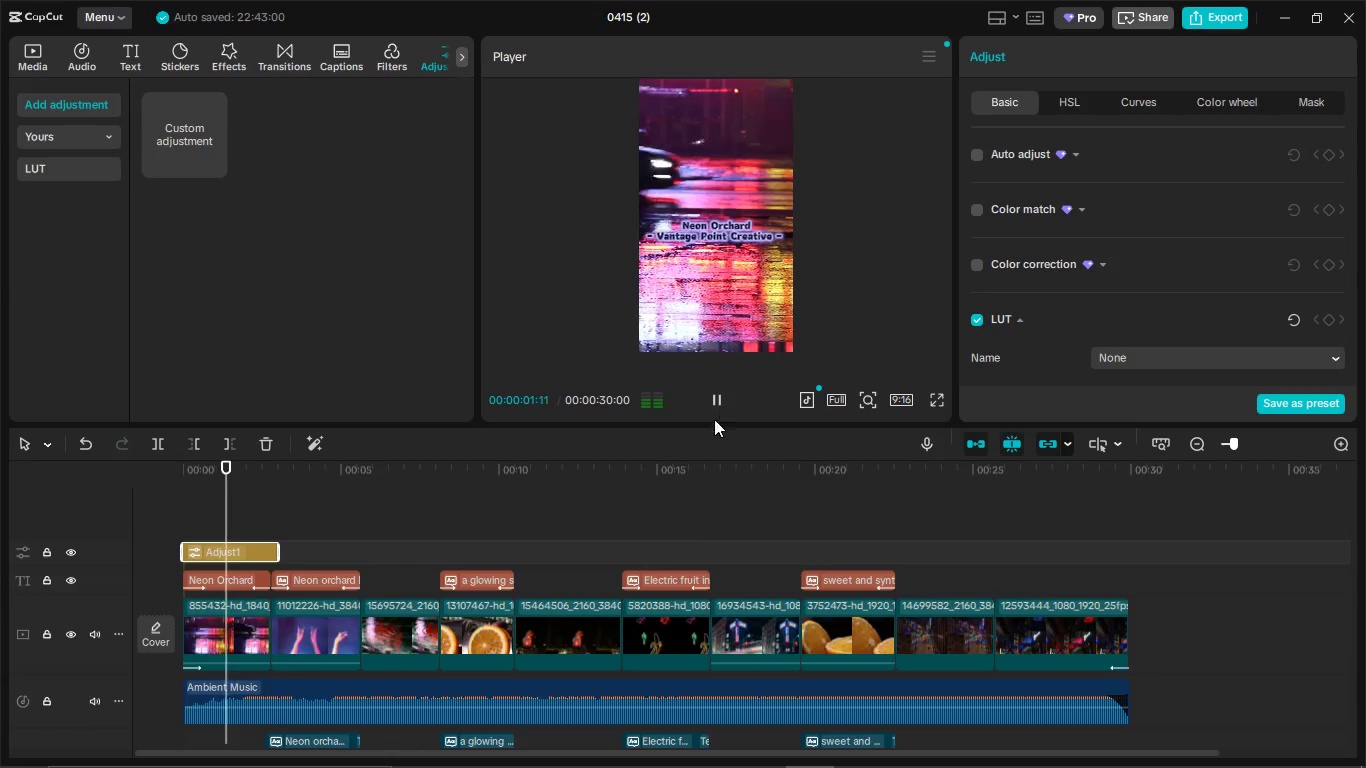 
scroll: coordinate [695, 514], scroll_direction: down, amount: 2.0
 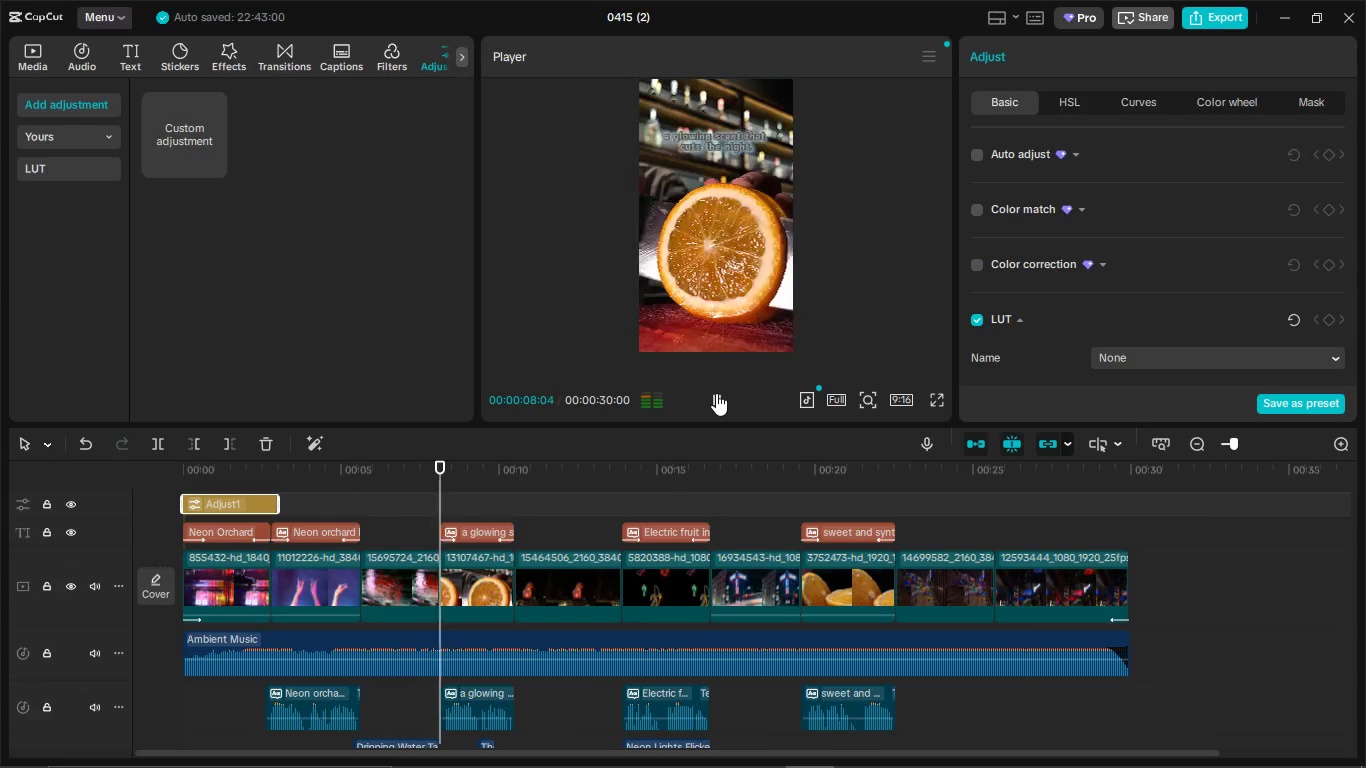 
wait(11.16)
 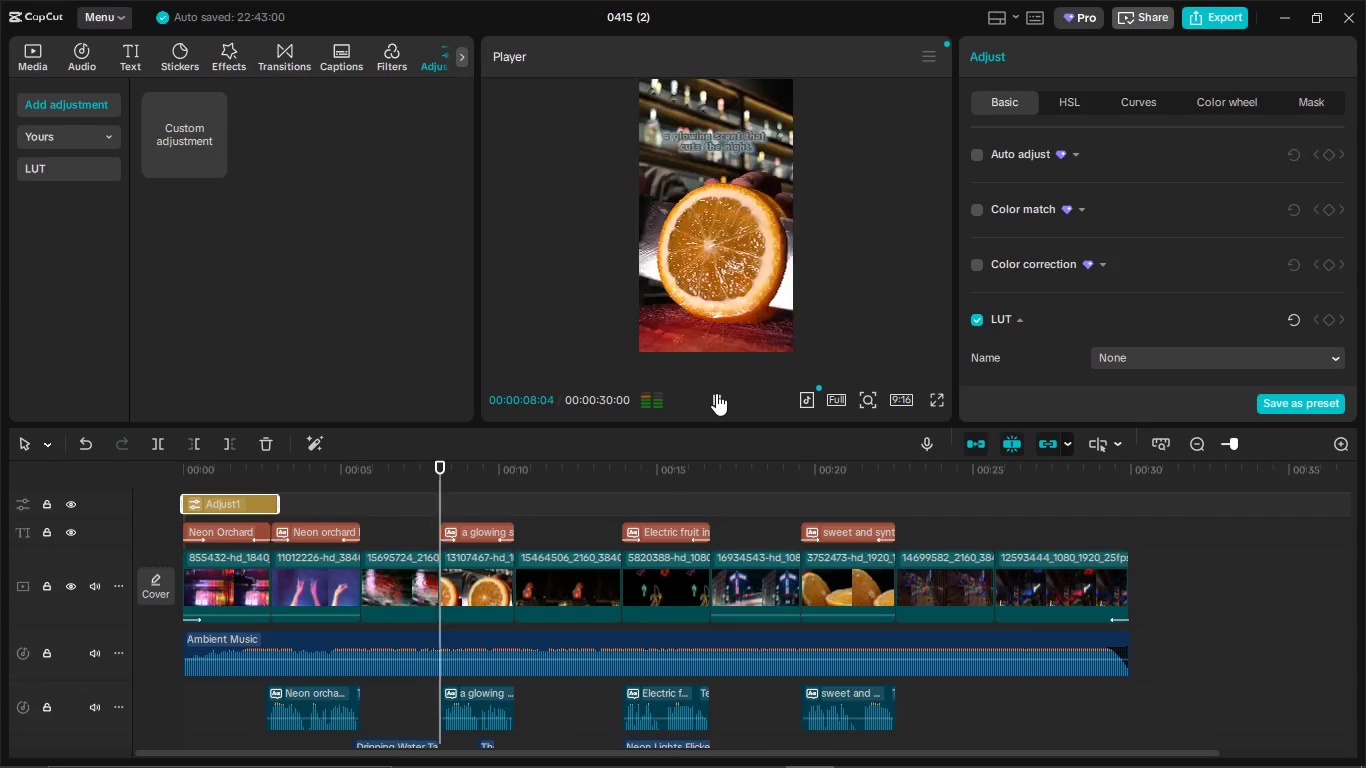 
scroll: coordinate [717, 537], scroll_direction: up, amount: 1.0
 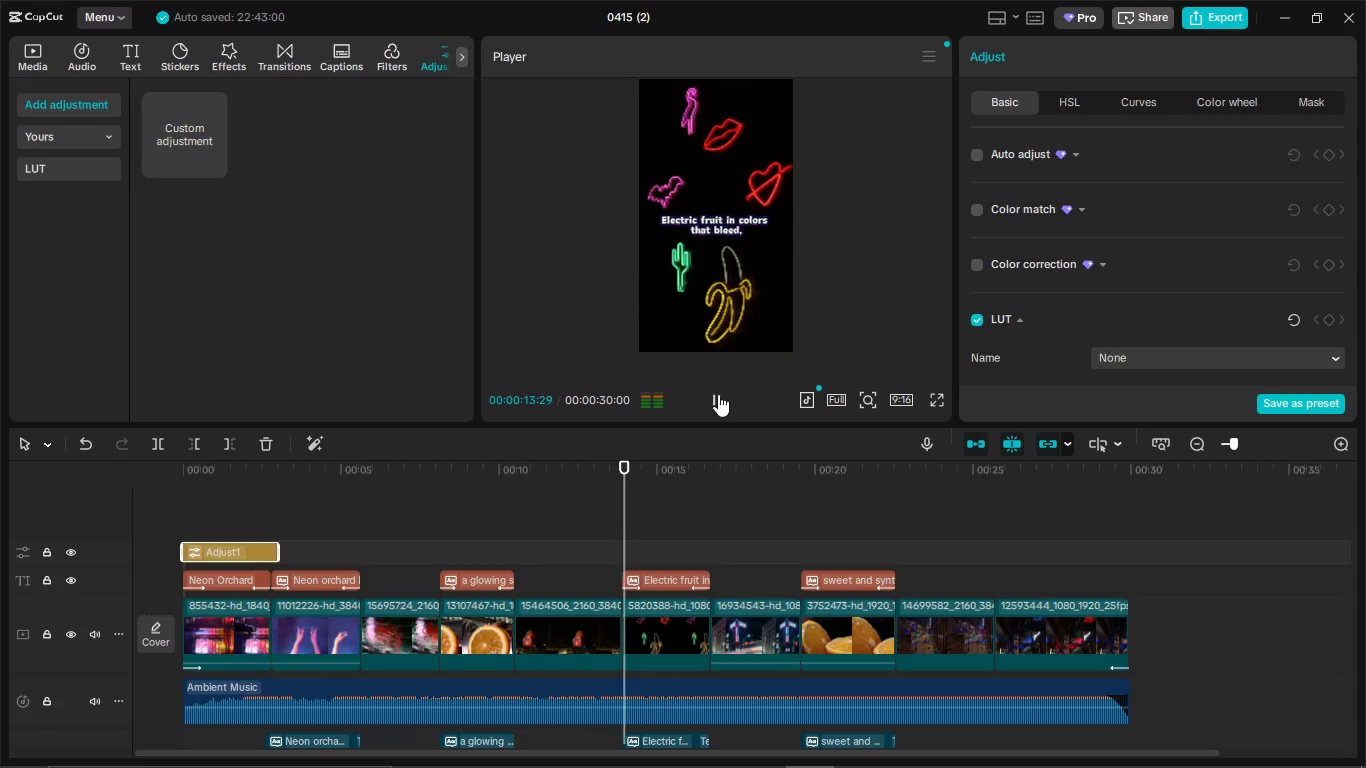 
left_click([717, 396])
 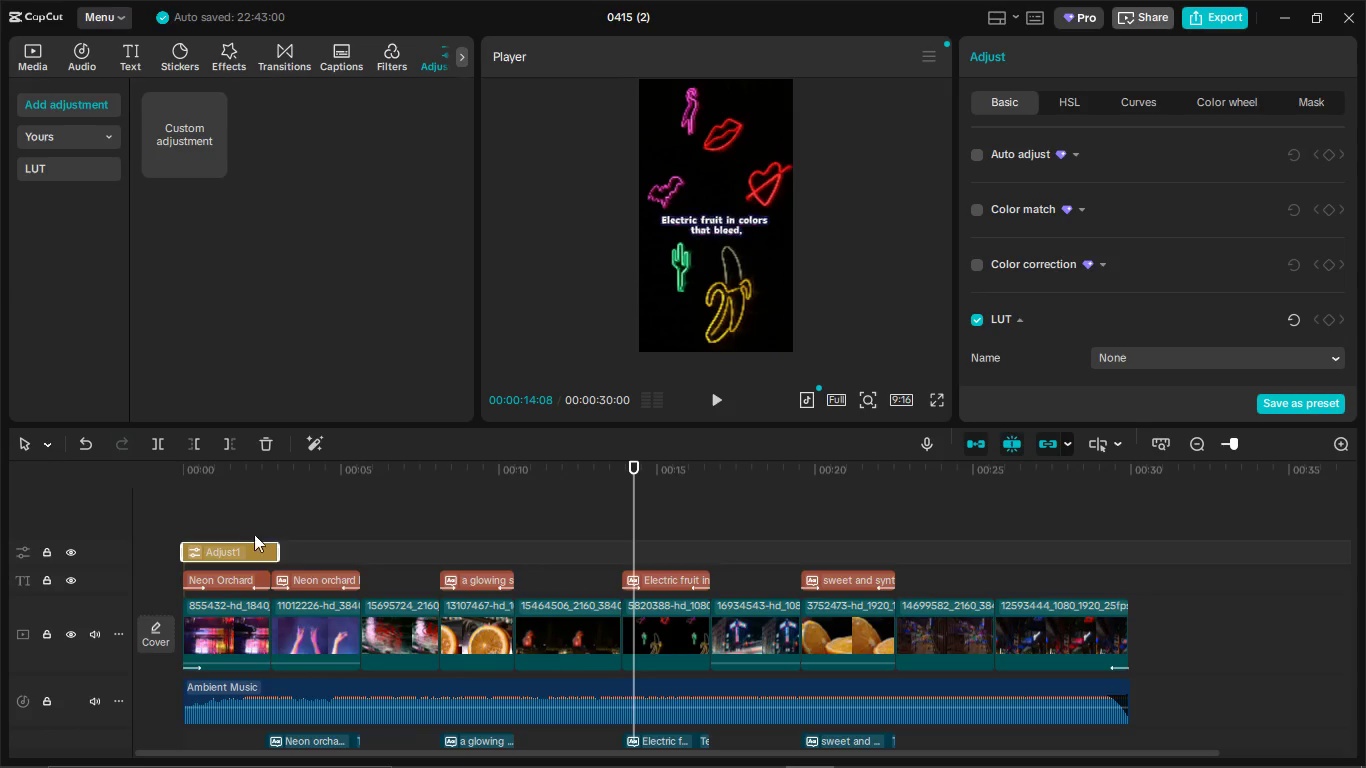 
left_click([275, 542])
 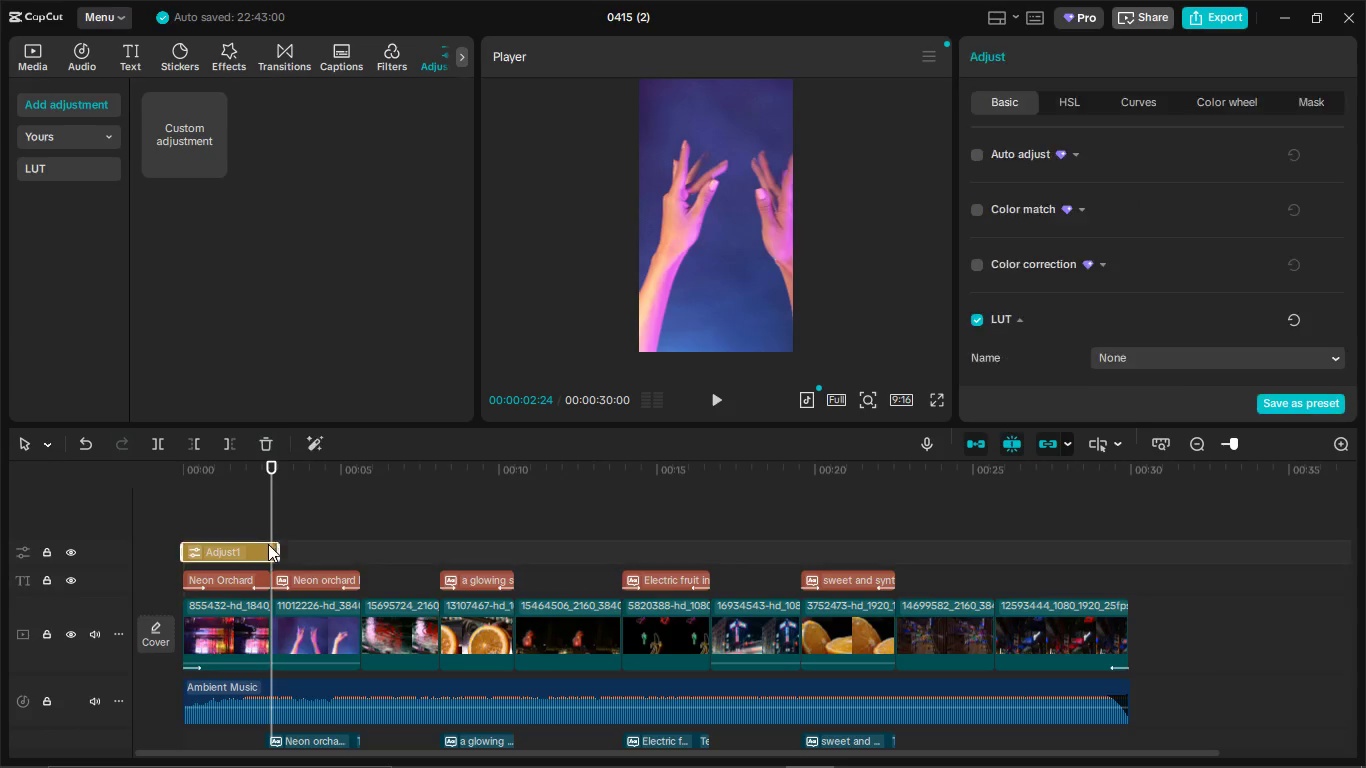 
double_click([250, 533])
 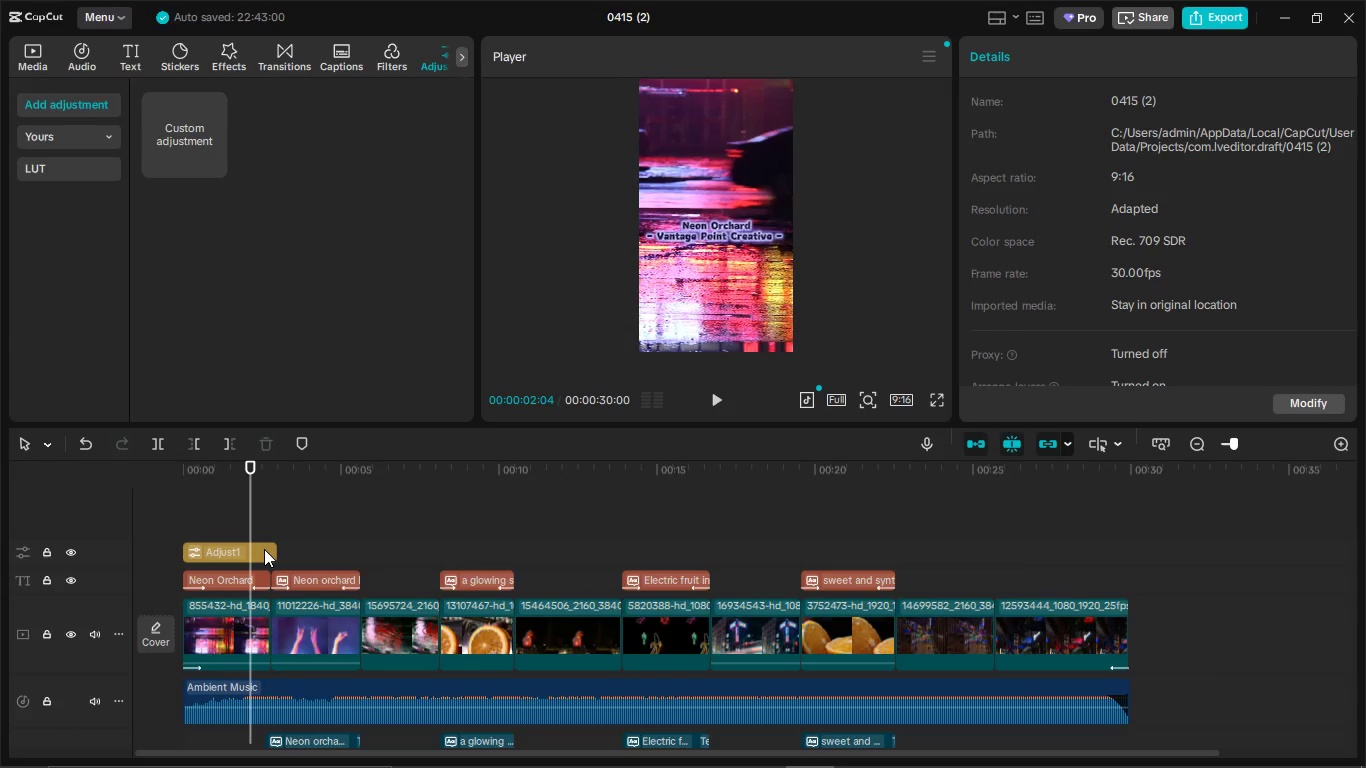 
left_click([265, 550])
 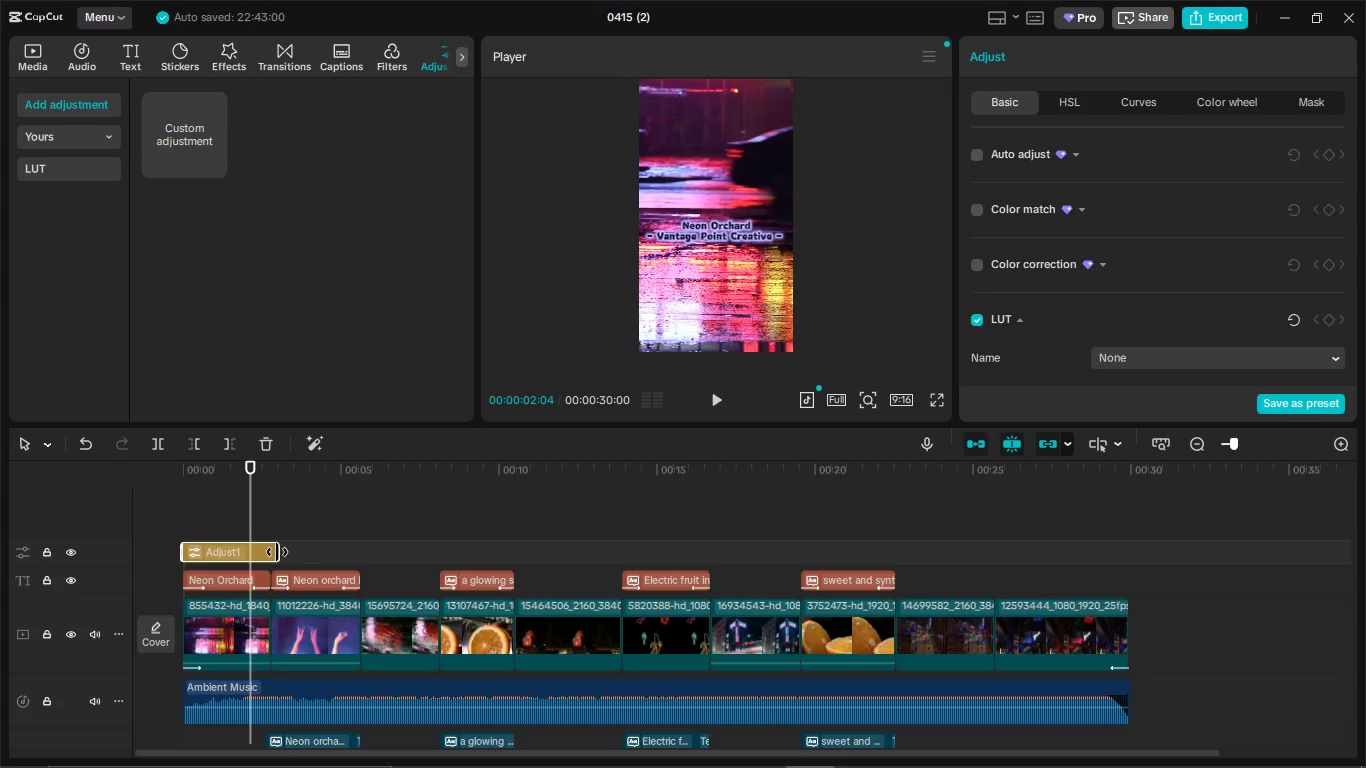 
left_click_drag(start_coordinate=[277, 552], to_coordinate=[1129, 578])
 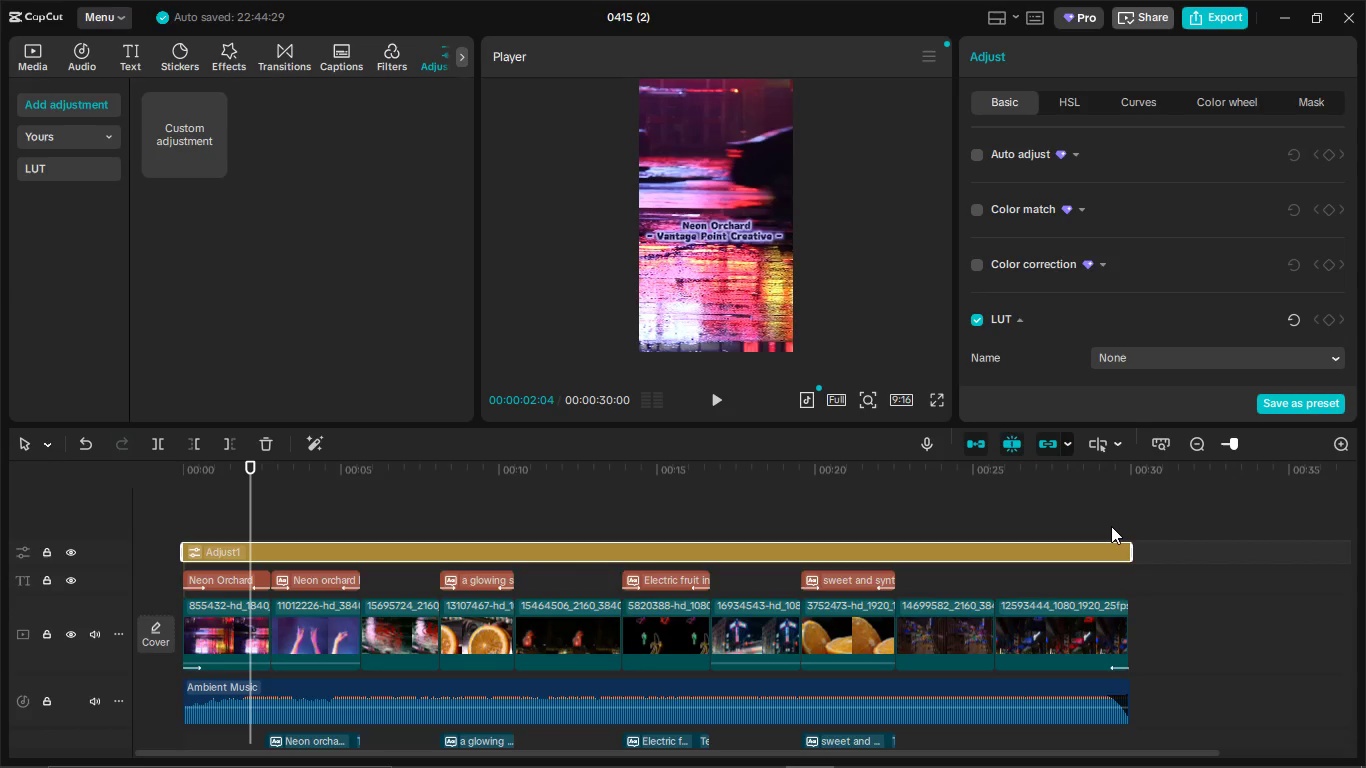 
key(Alt+AltLeft)
 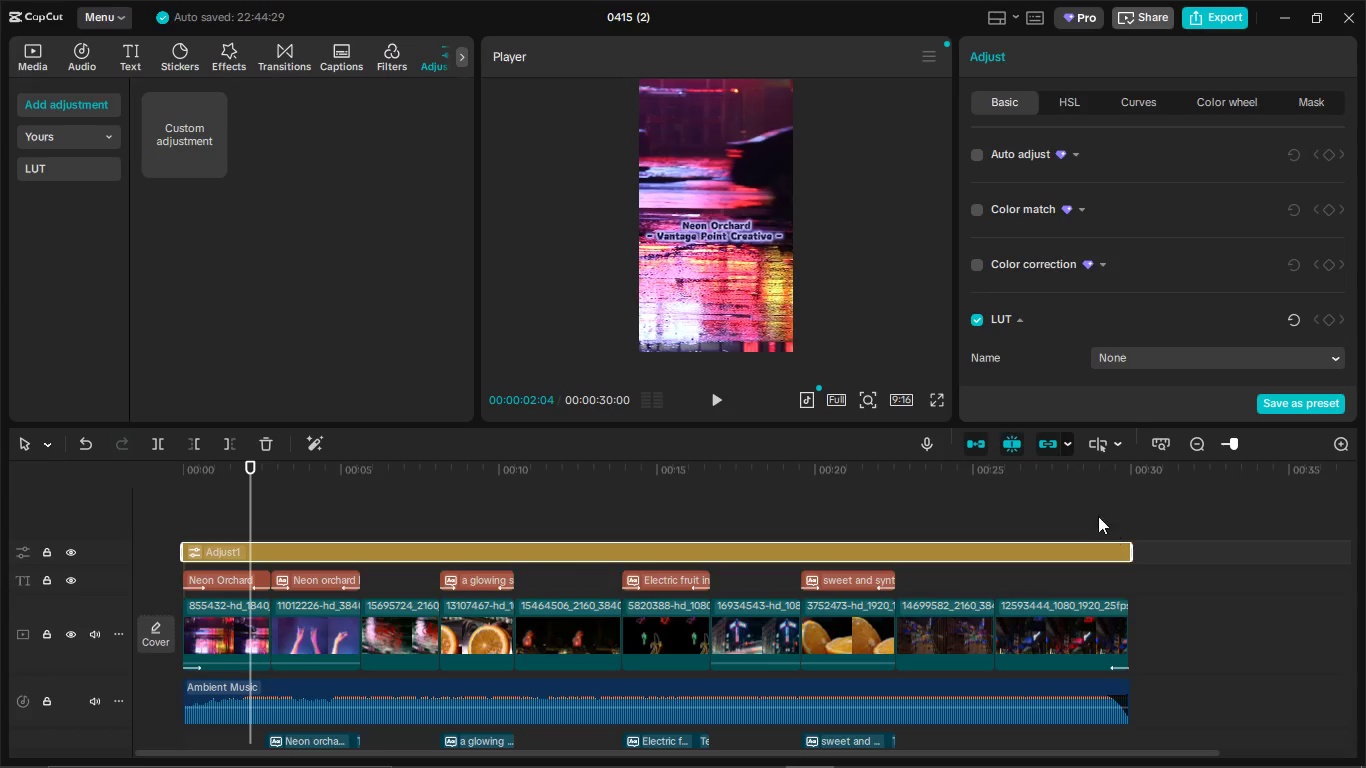 
key(Alt+Tab)